 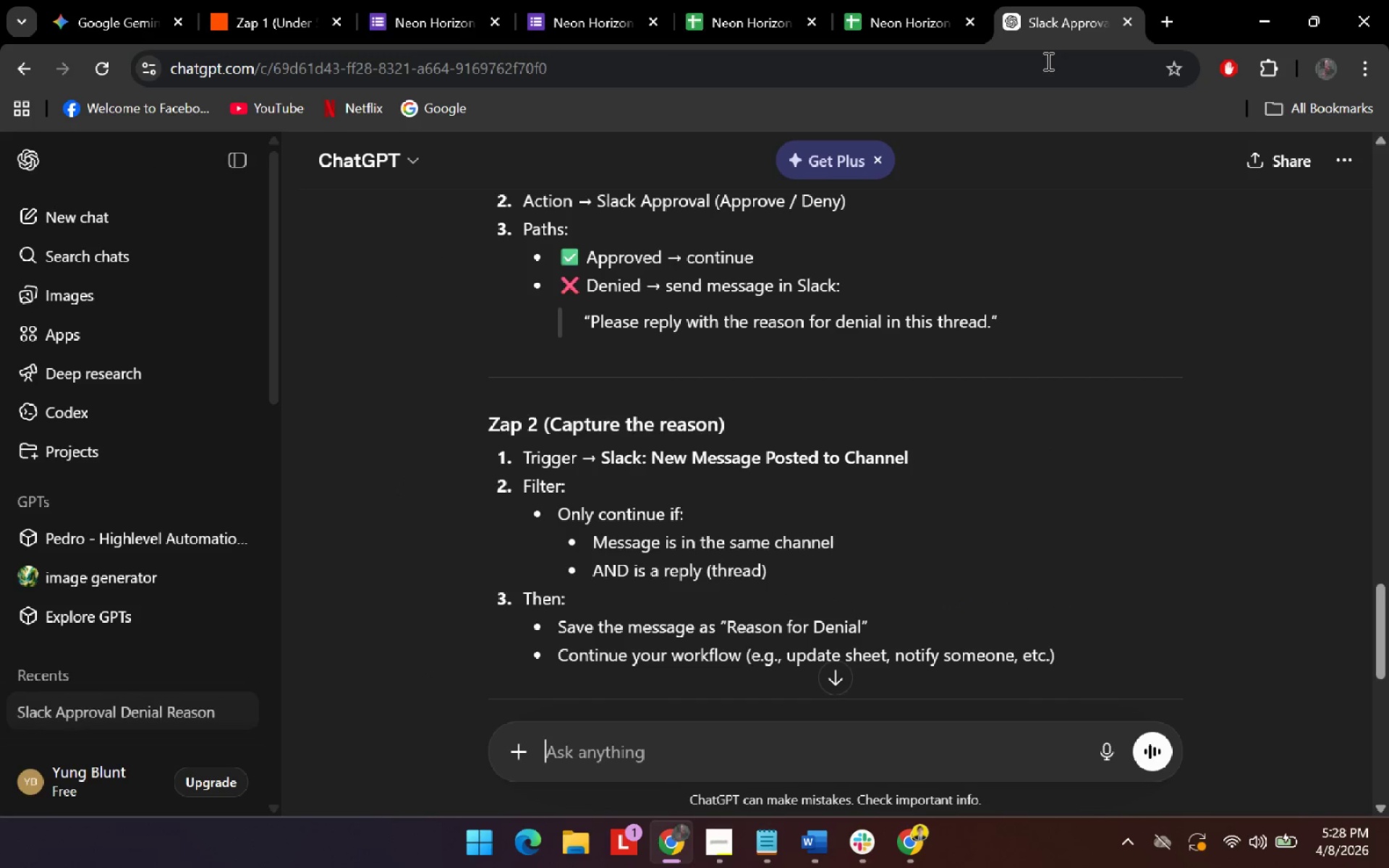 
scroll: coordinate [800, 401], scroll_direction: up, amount: 6.0
 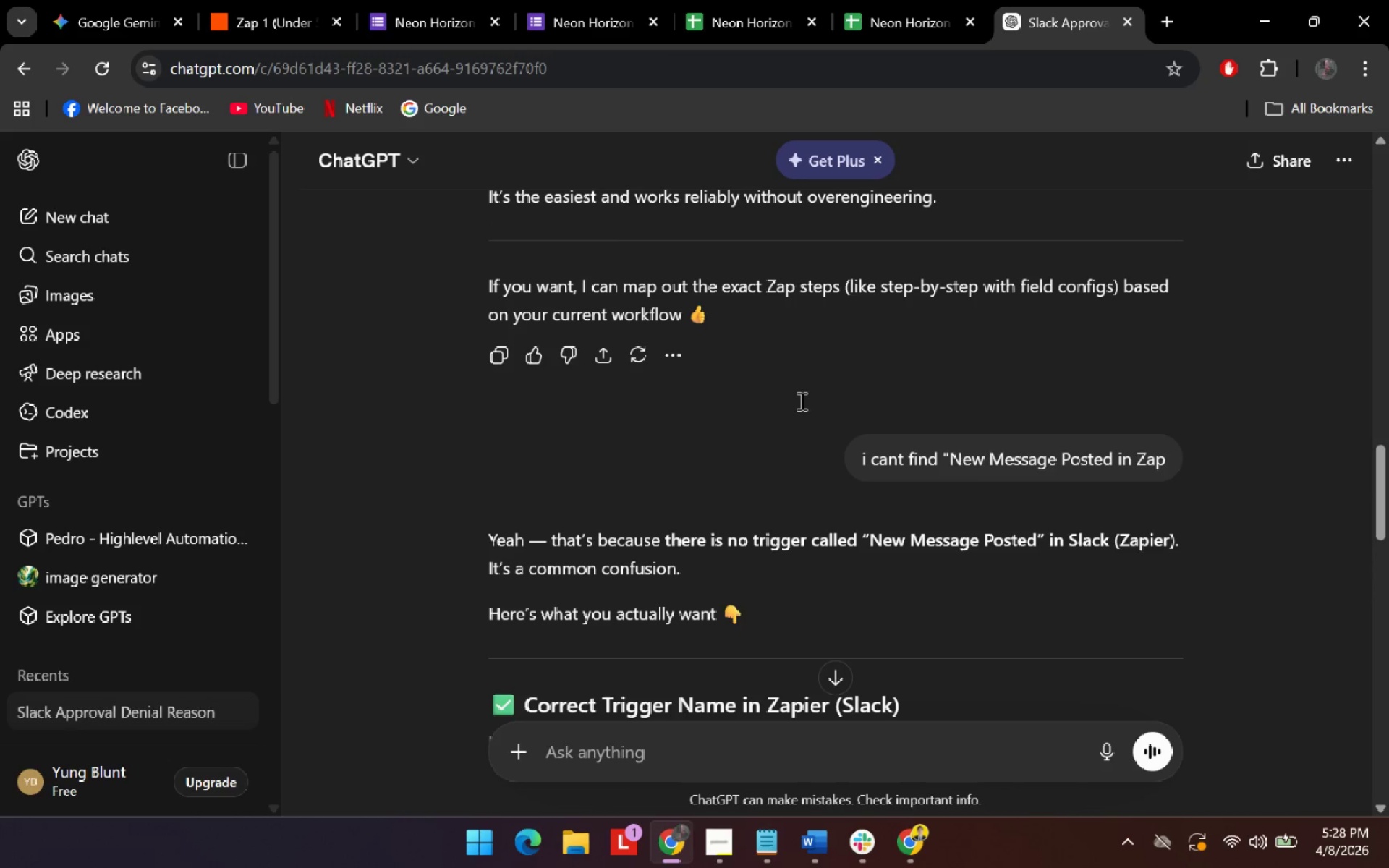 
scroll: coordinate [800, 401], scroll_direction: down, amount: 15.0
 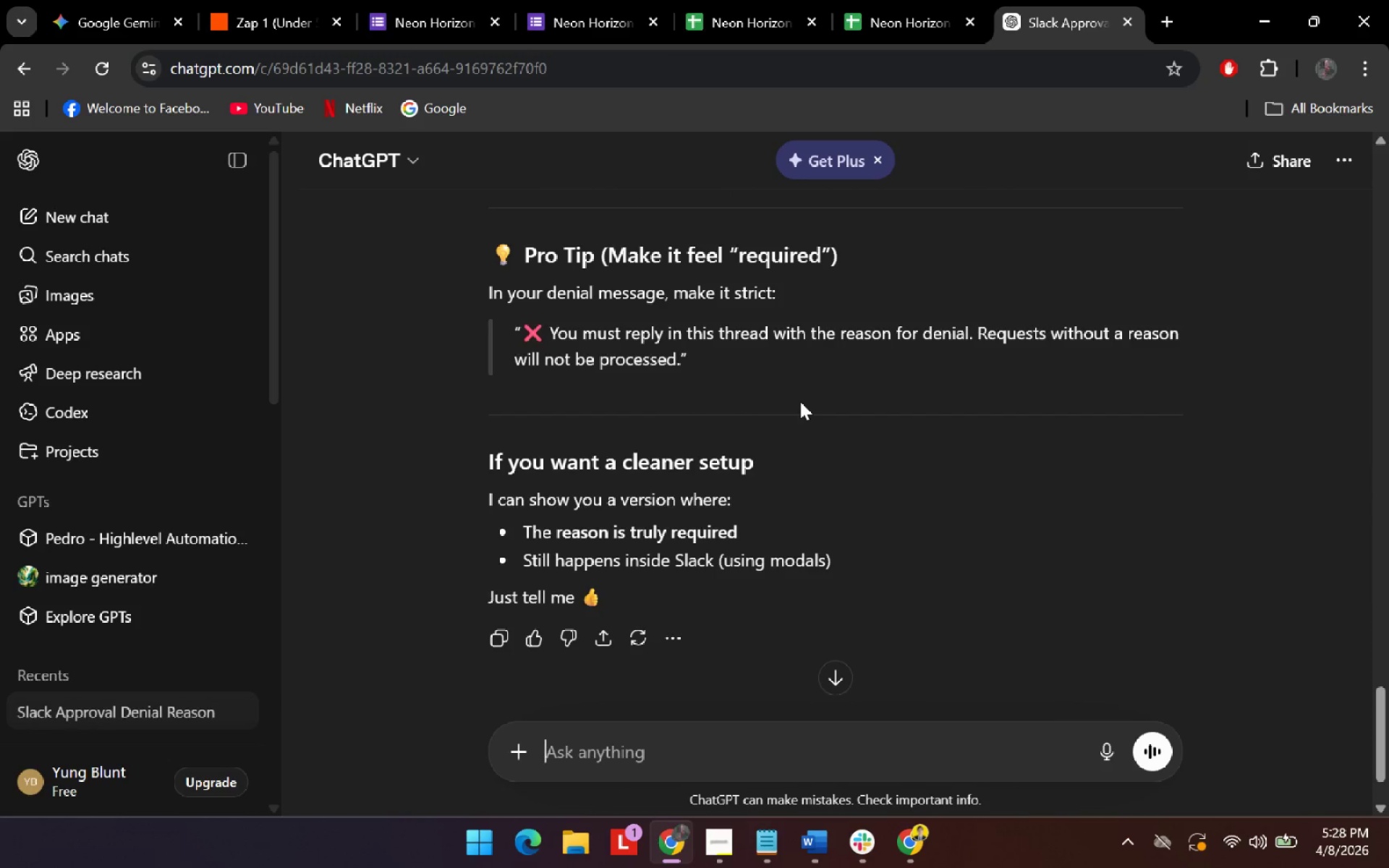 
scroll: coordinate [800, 401], scroll_direction: up, amount: 26.0
 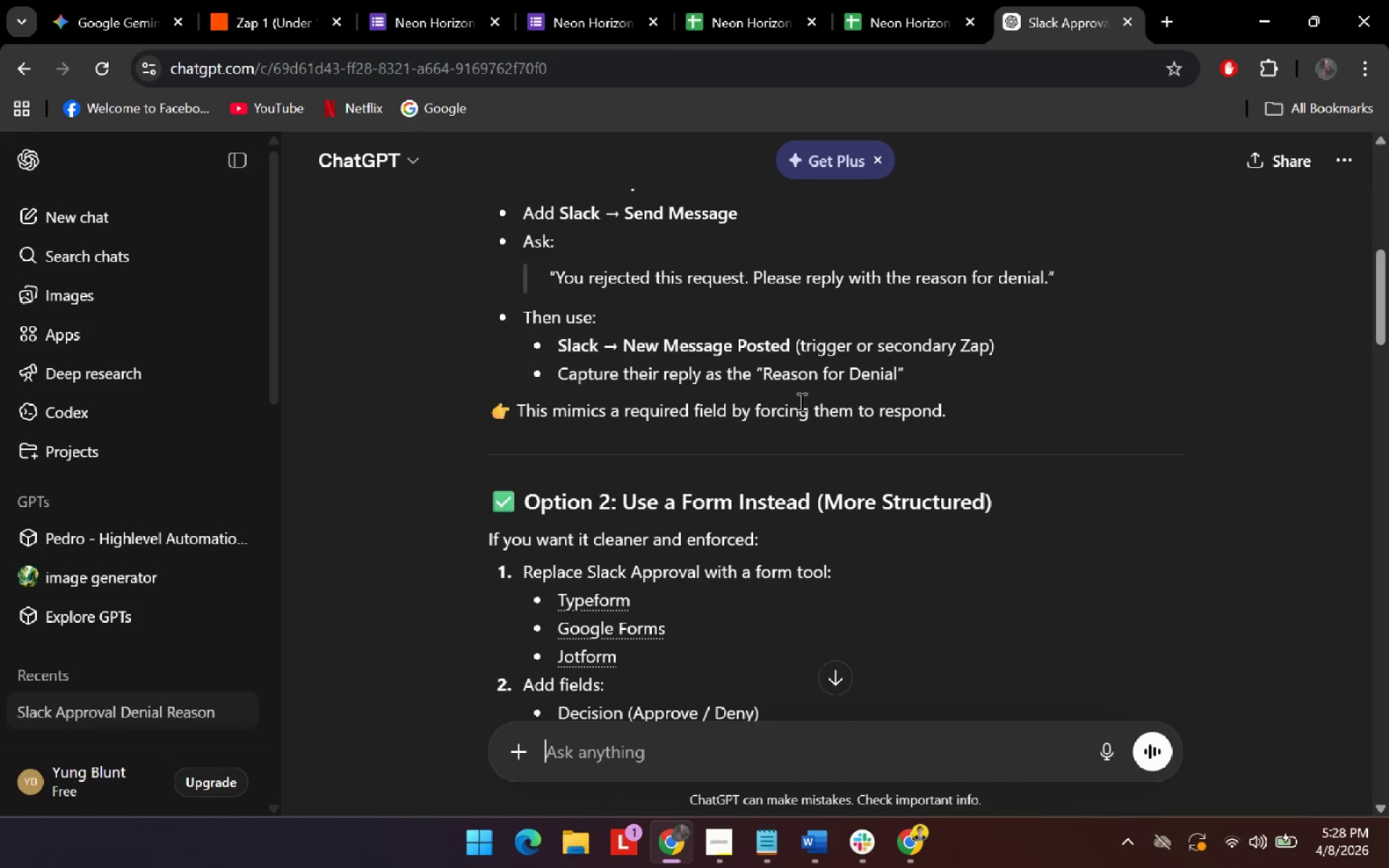 
scroll: coordinate [800, 401], scroll_direction: down, amount: 2.0
 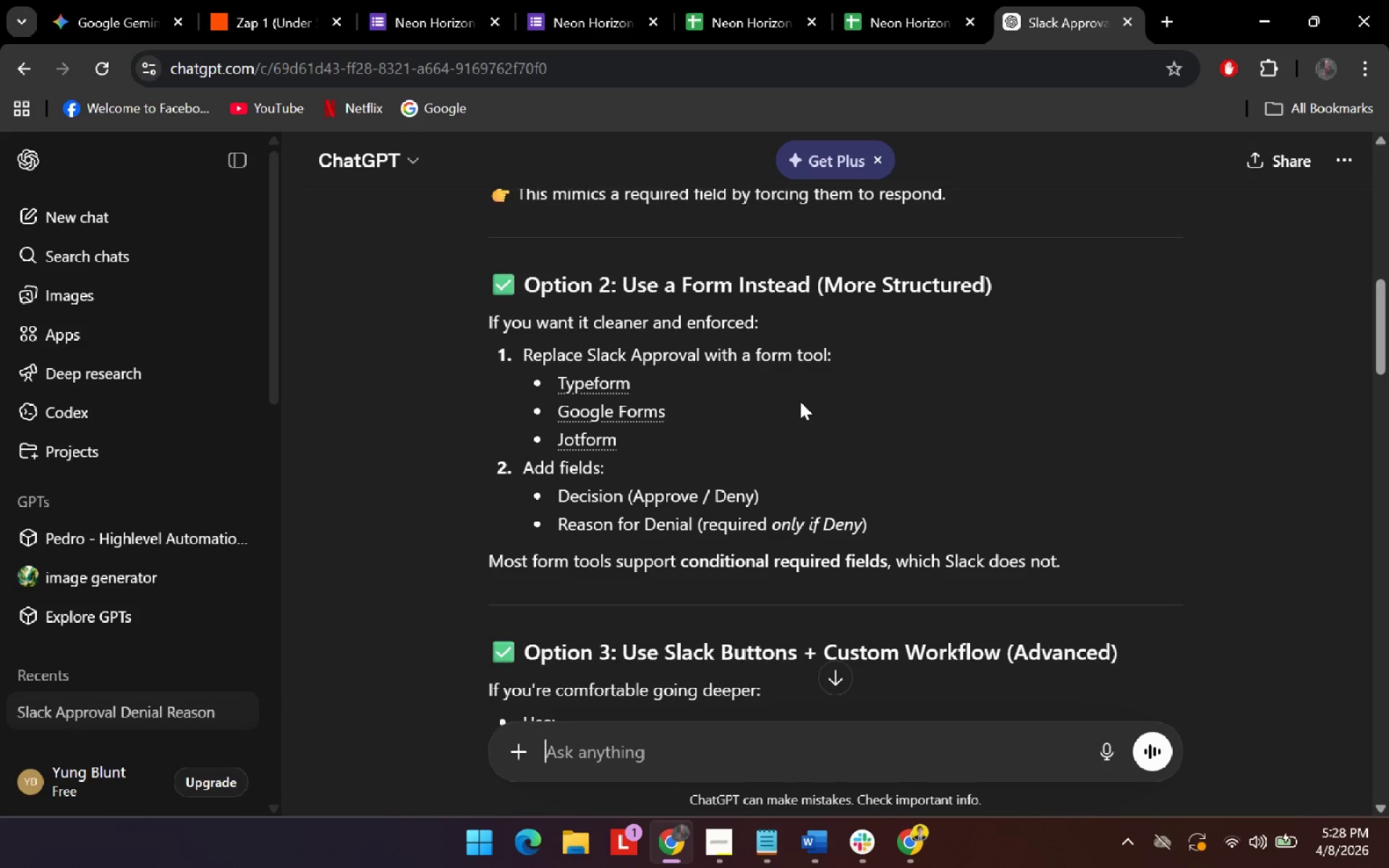 
wait(13.83)
 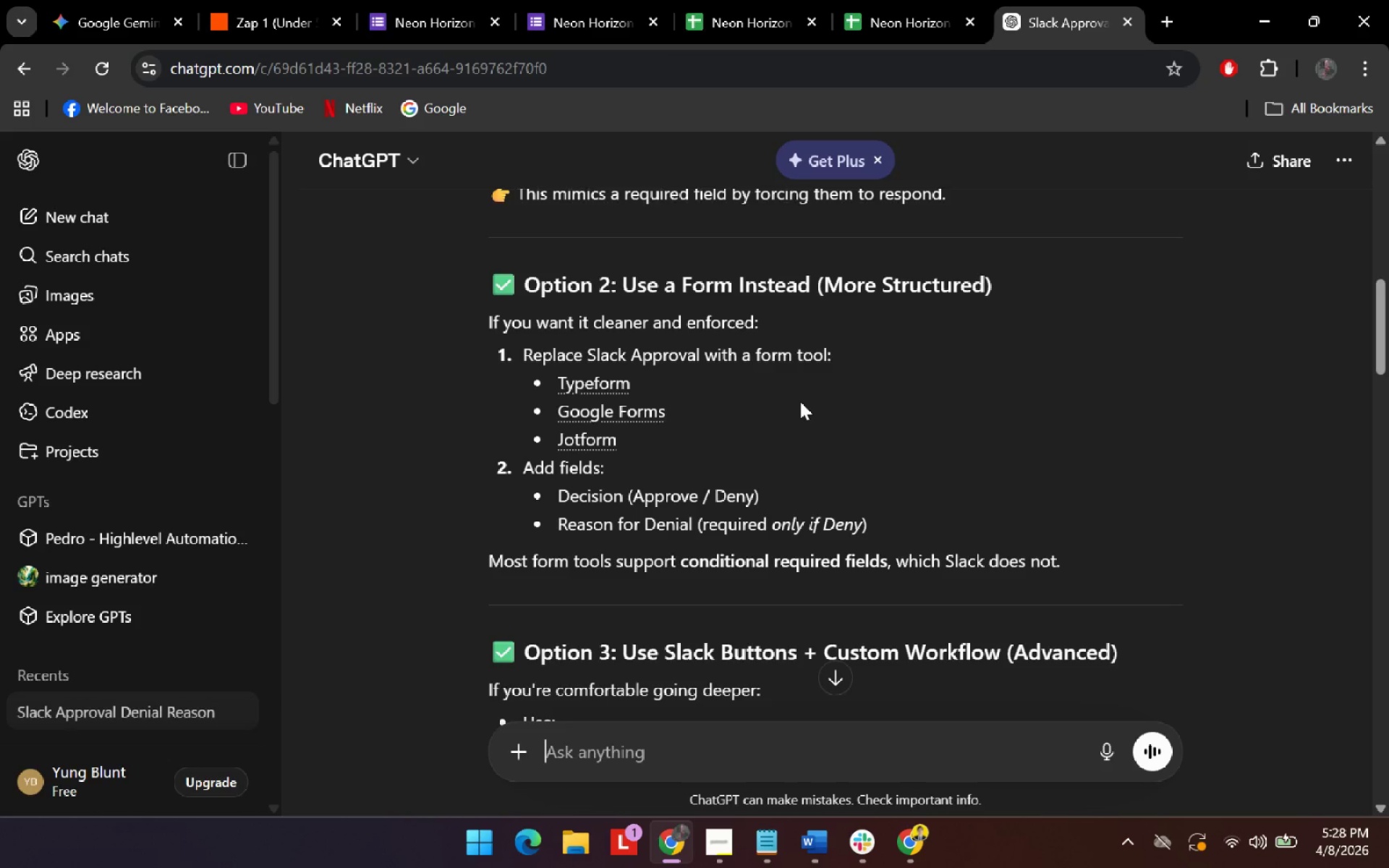 
left_click([728, 848])